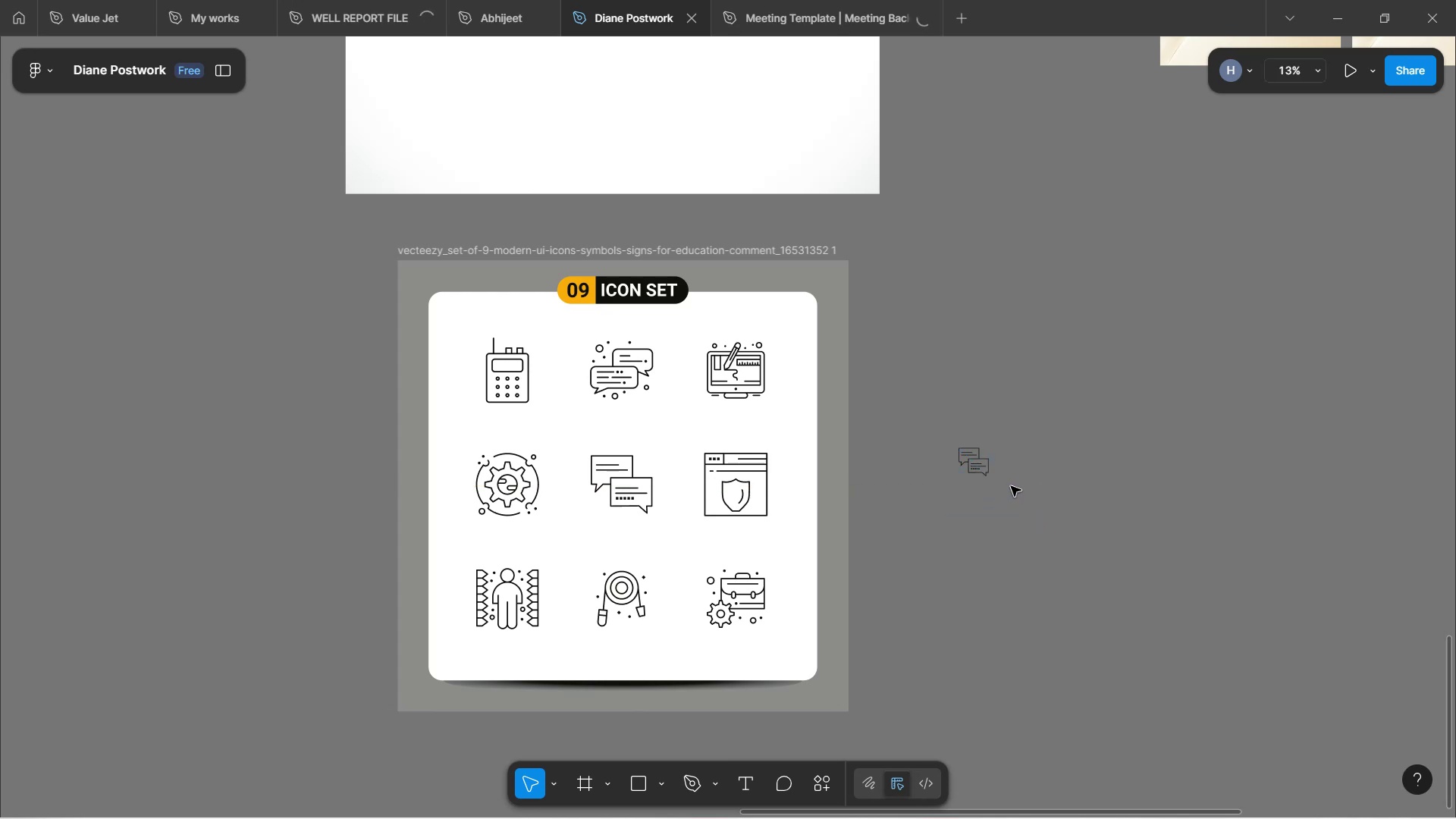 
hold_key(key=ControlLeft, duration=1.35)
scroll: coordinate [1018, 453], scroll_direction: down, amount: 3.0
 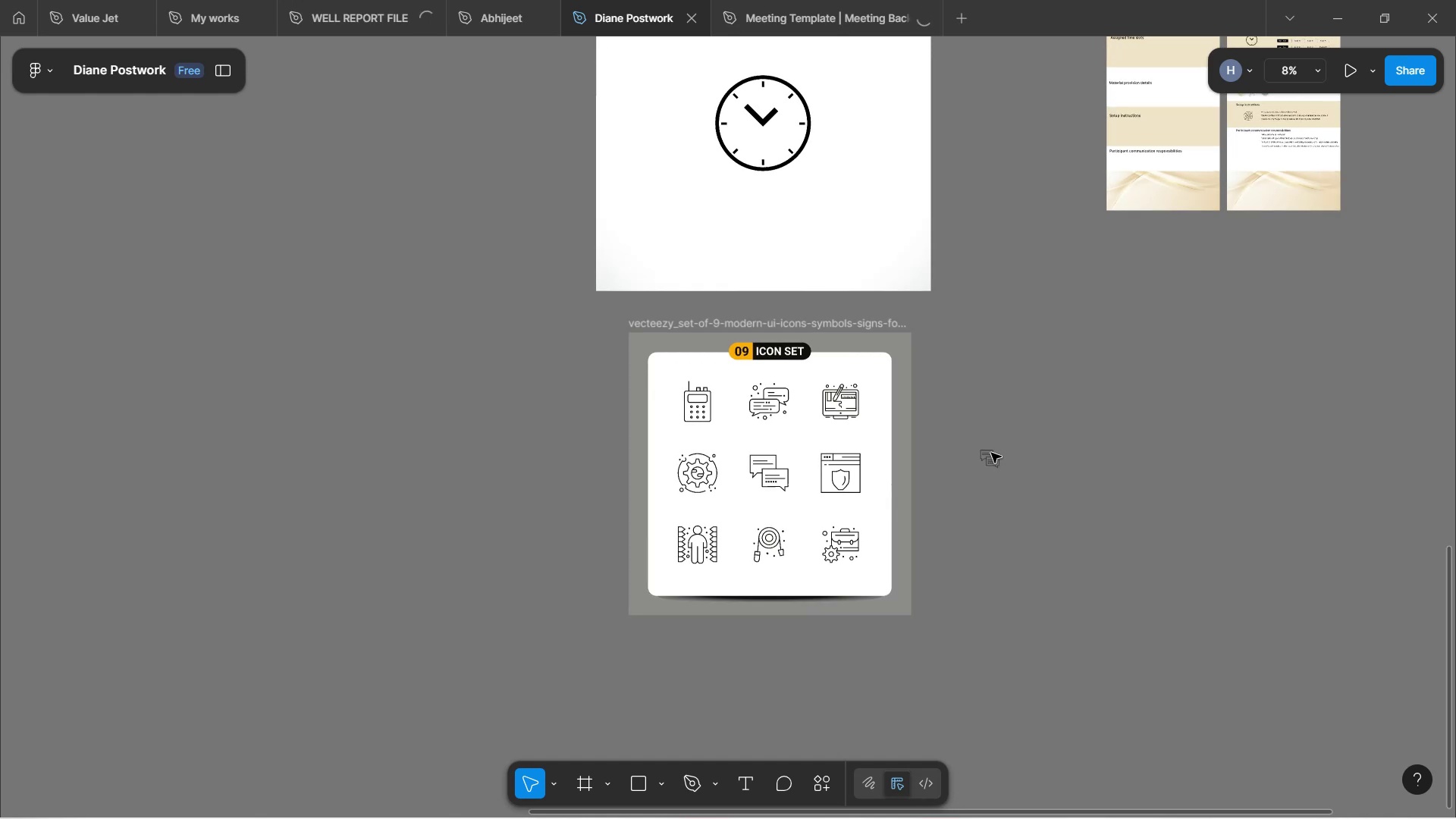 
left_click_drag(start_coordinate=[984, 453], to_coordinate=[1250, 150])
 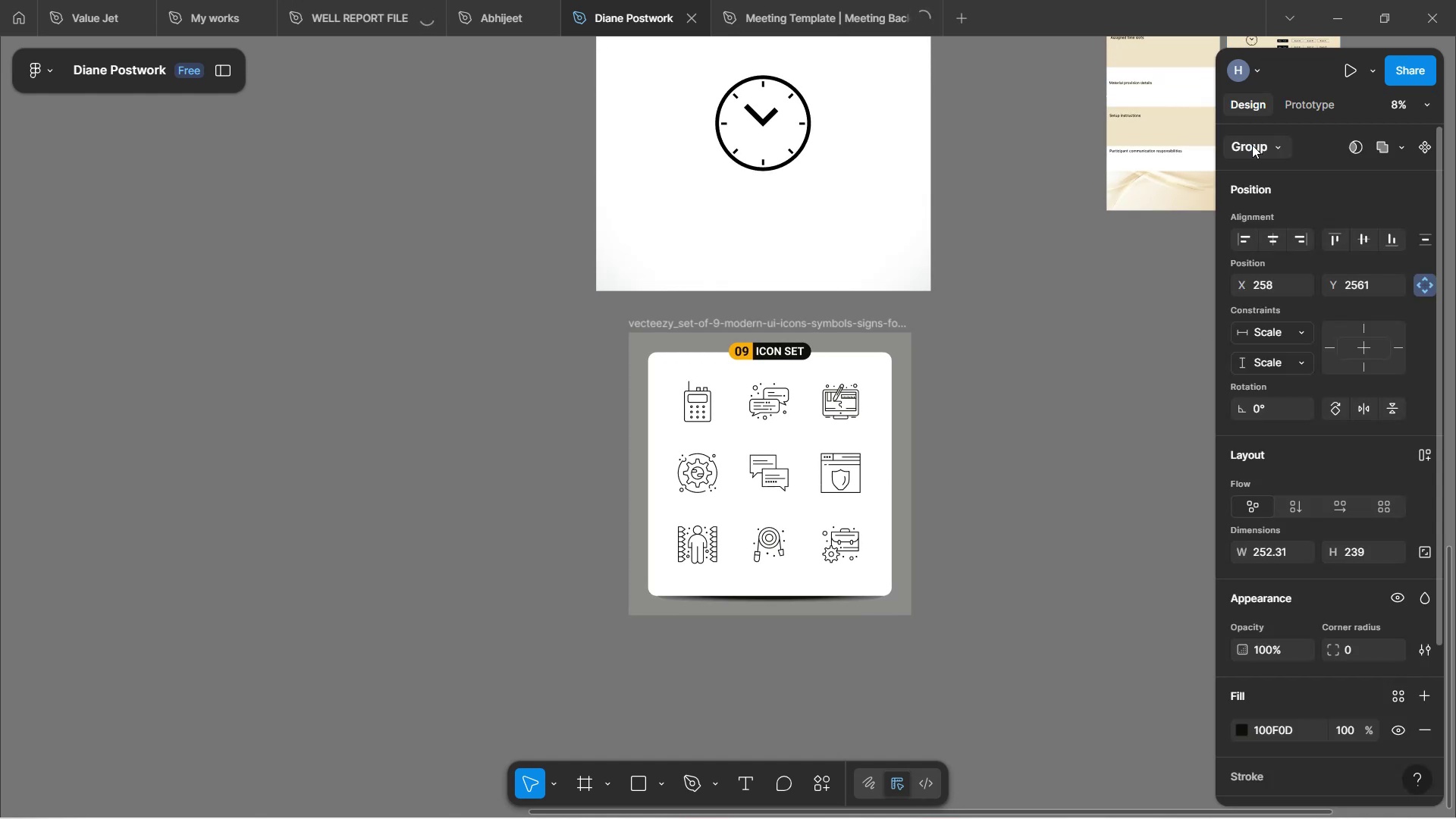 
hold_key(key=ShiftLeft, duration=0.59)
scroll: coordinate [1250, 145], scroll_direction: up, amount: 4.0
 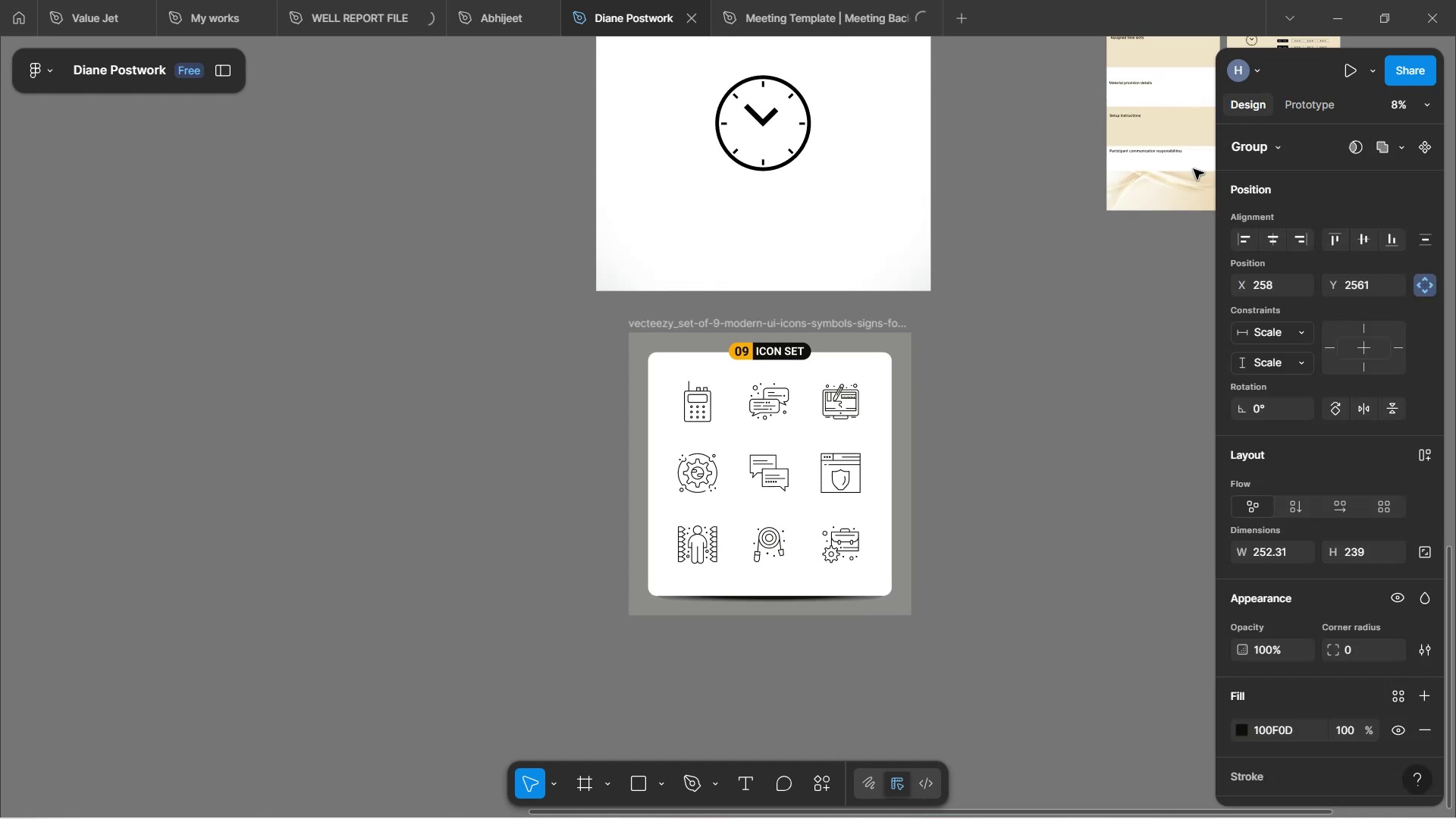 
hold_key(key=ShiftLeft, duration=1.45)
scroll: coordinate [1178, 177], scroll_direction: up, amount: 4.0
 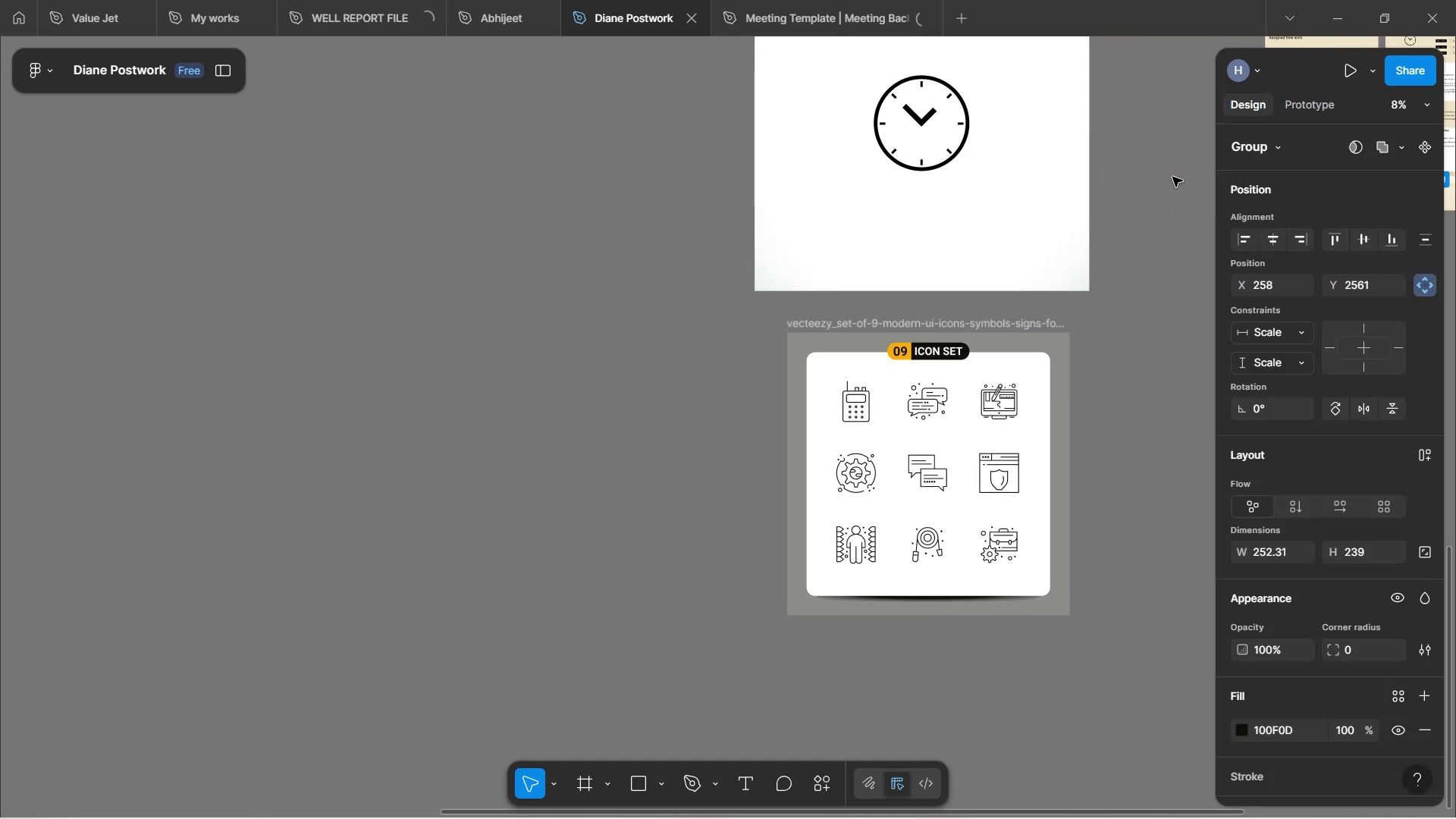 
scroll: coordinate [1158, 171], scroll_direction: down, amount: 9.0
 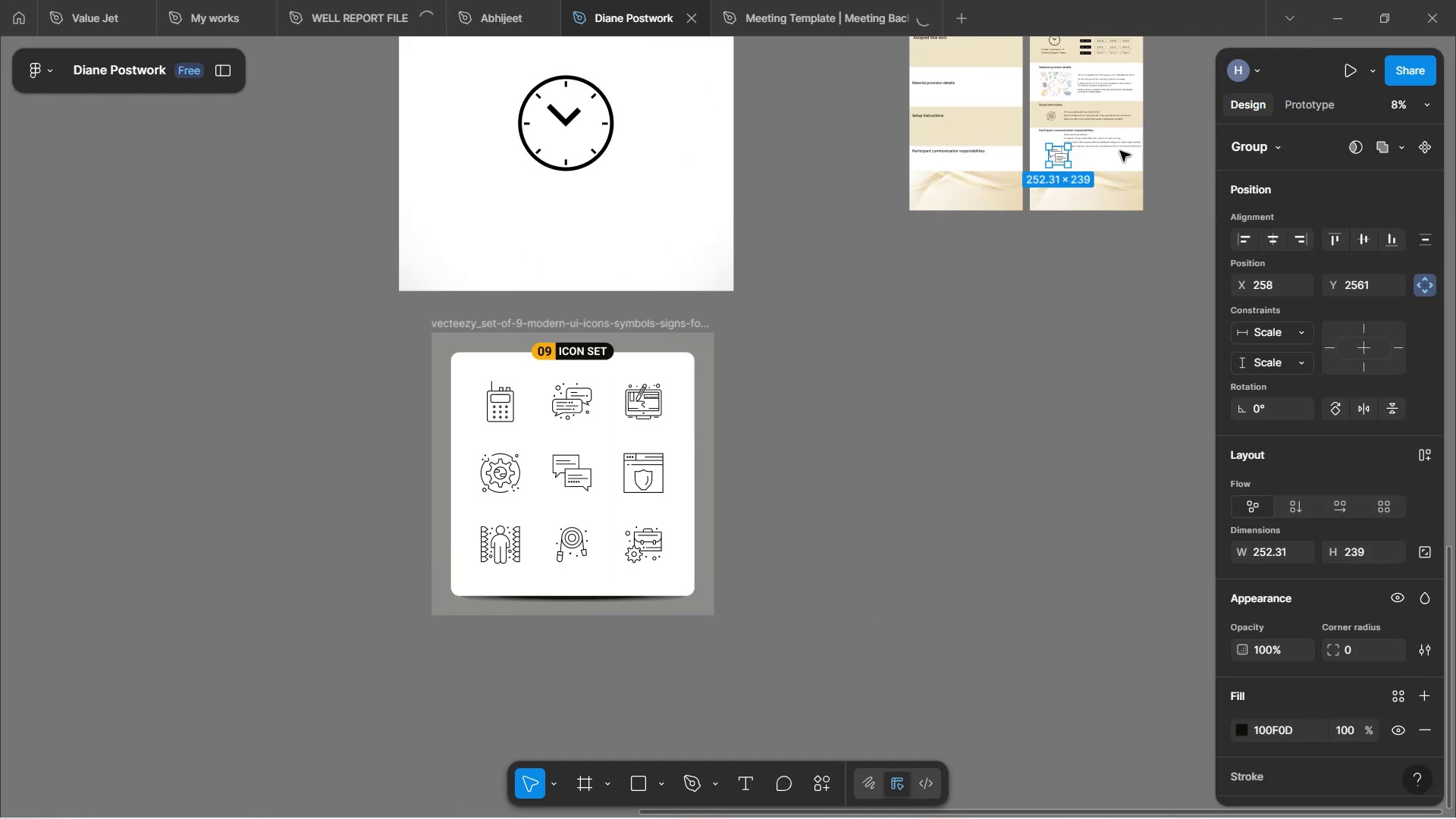 
hold_key(key=ControlLeft, duration=1.13)
scroll: coordinate [1043, 155], scroll_direction: up, amount: 9.0
 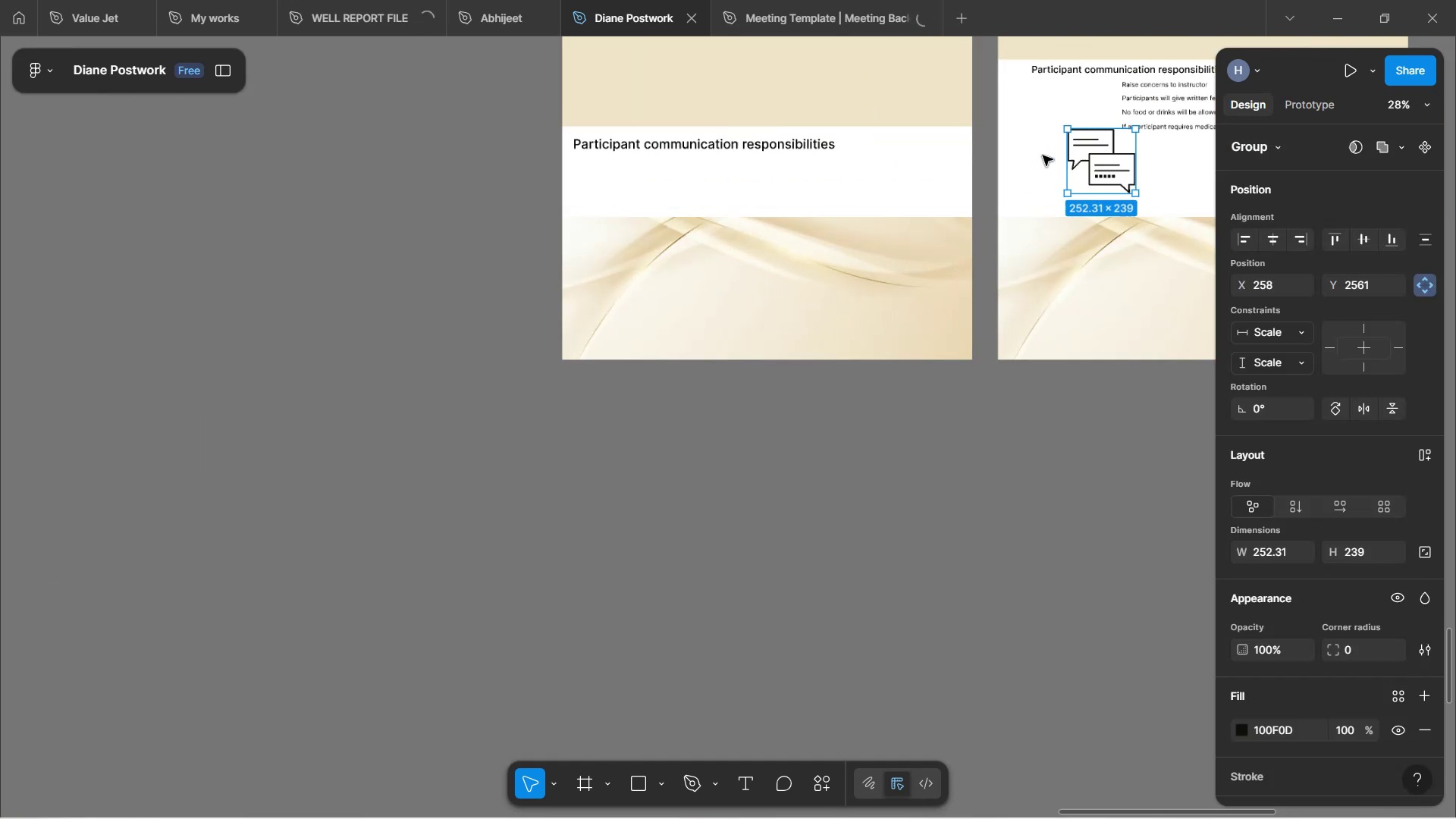 
hold_key(key=ShiftLeft, duration=1.06)
scroll: coordinate [1054, 172], scroll_direction: down, amount: 5.0
 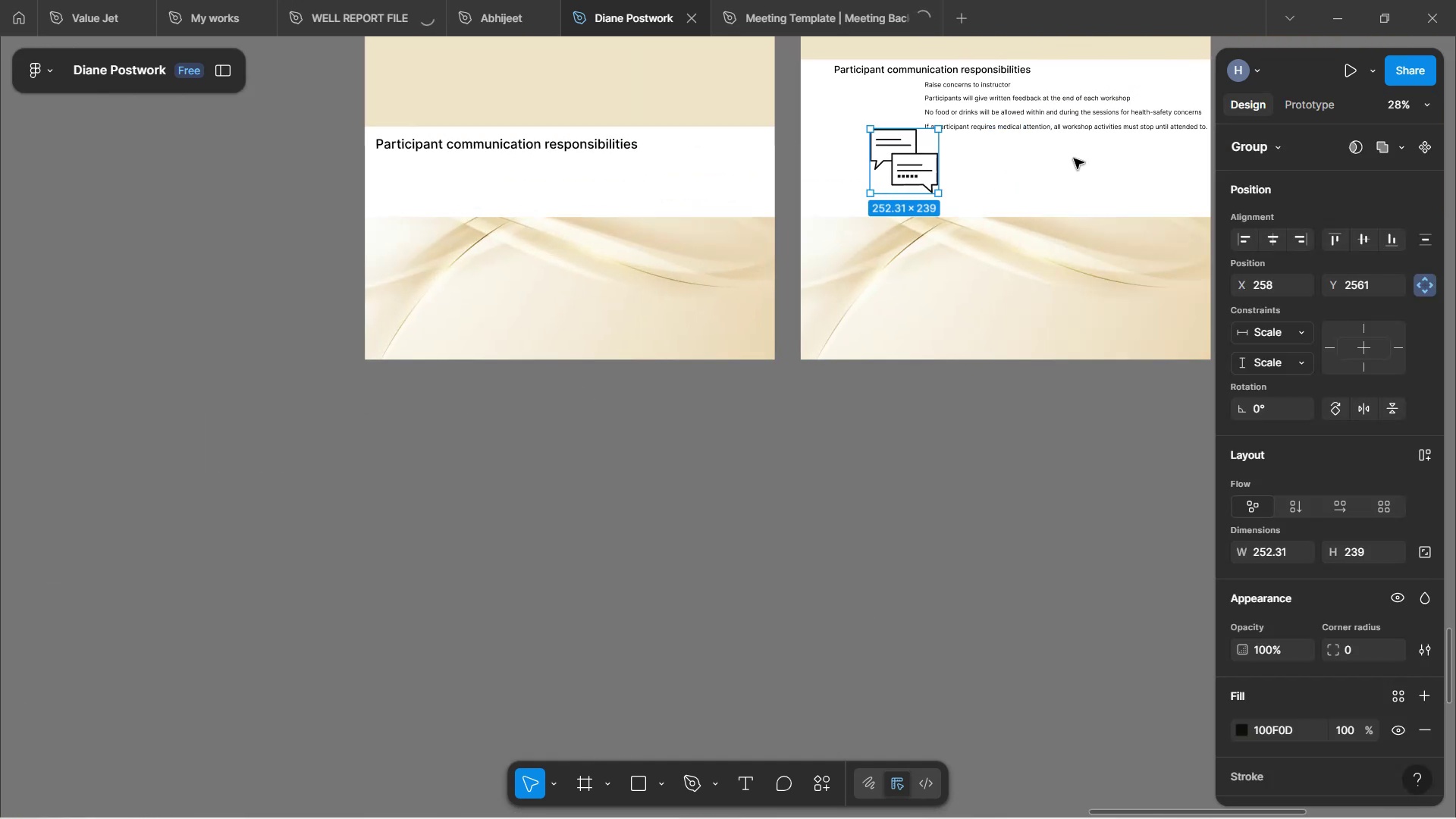 
key(Shift+ShiftLeft)
 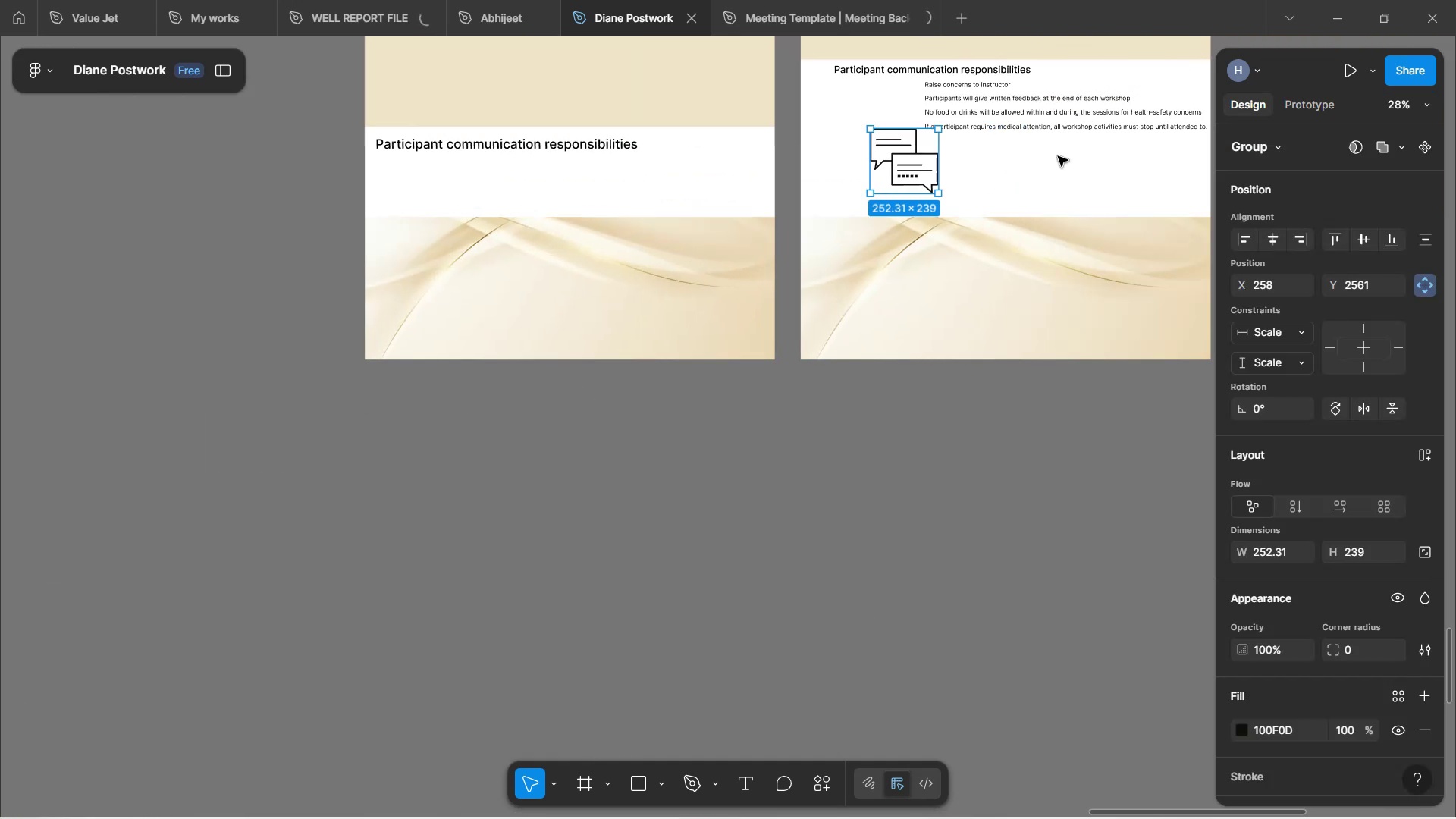 
hold_key(key=ShiftLeft, duration=0.93)
scroll: coordinate [1042, 154], scroll_direction: up, amount: 1.0
 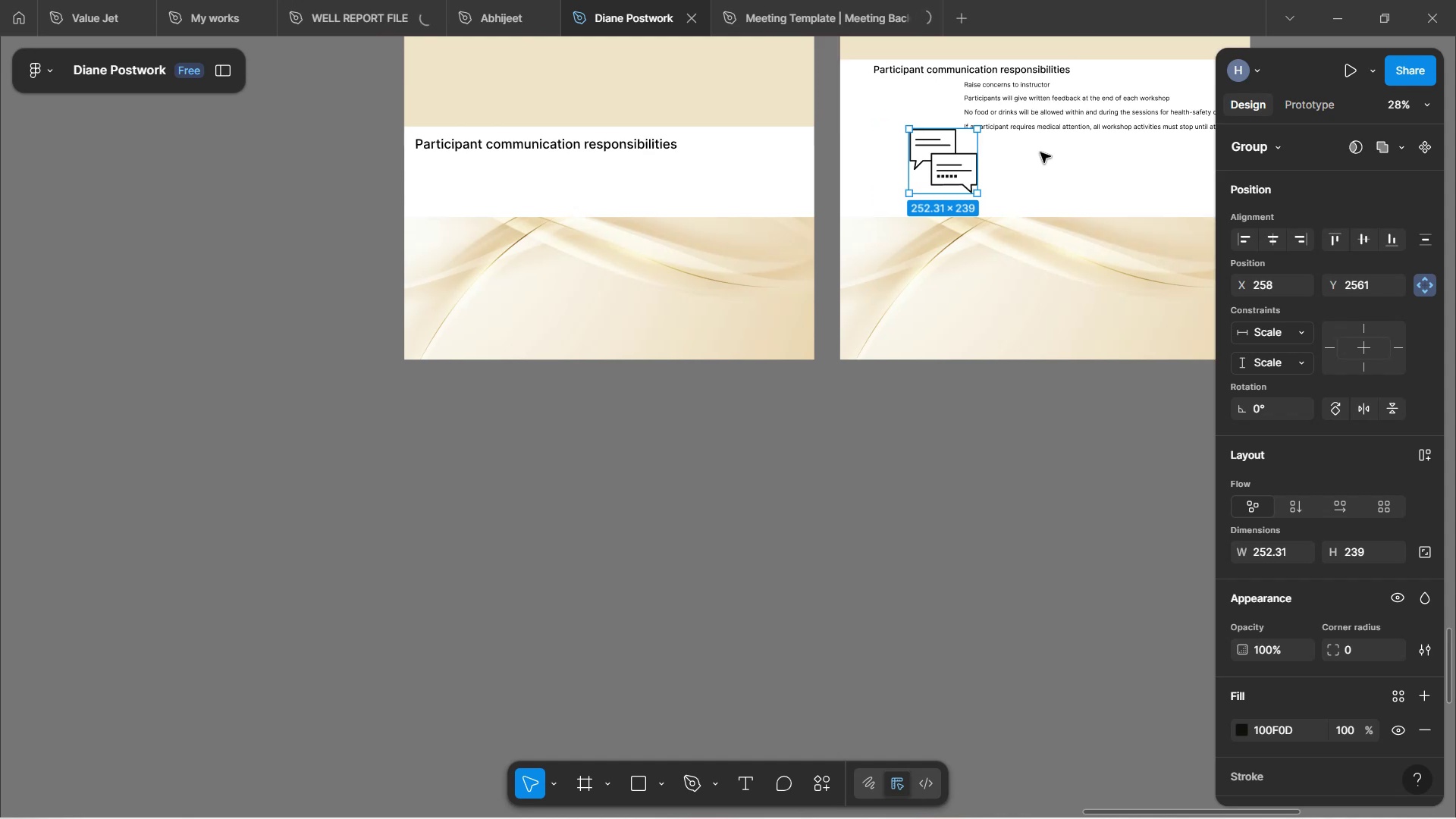 
hold_key(key=ControlLeft, duration=1.37)
scroll: coordinate [1040, 152], scroll_direction: up, amount: 3.0
 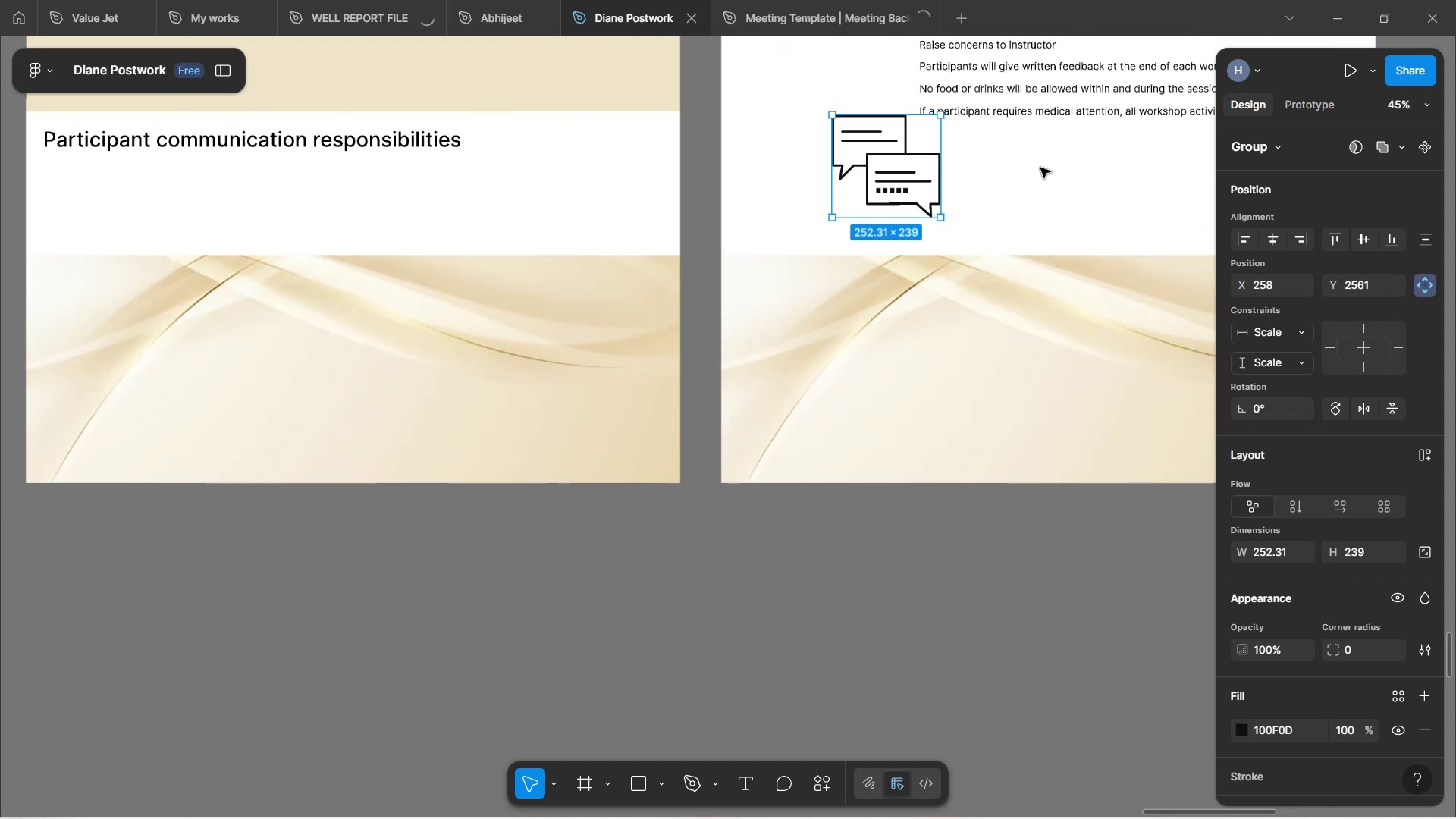 
left_click([1040, 168])
 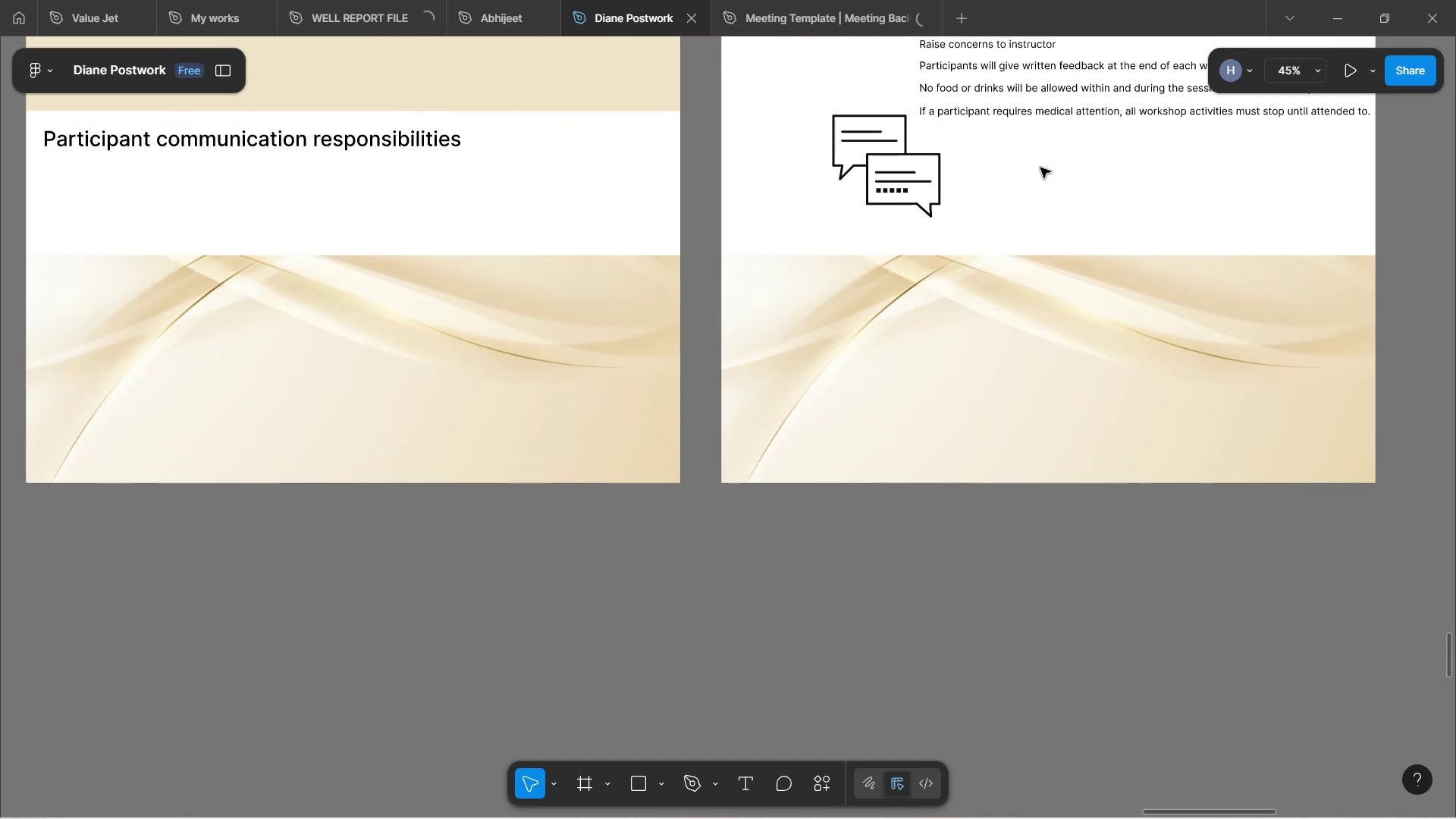 
scroll: coordinate [1040, 168], scroll_direction: up, amount: 4.0
 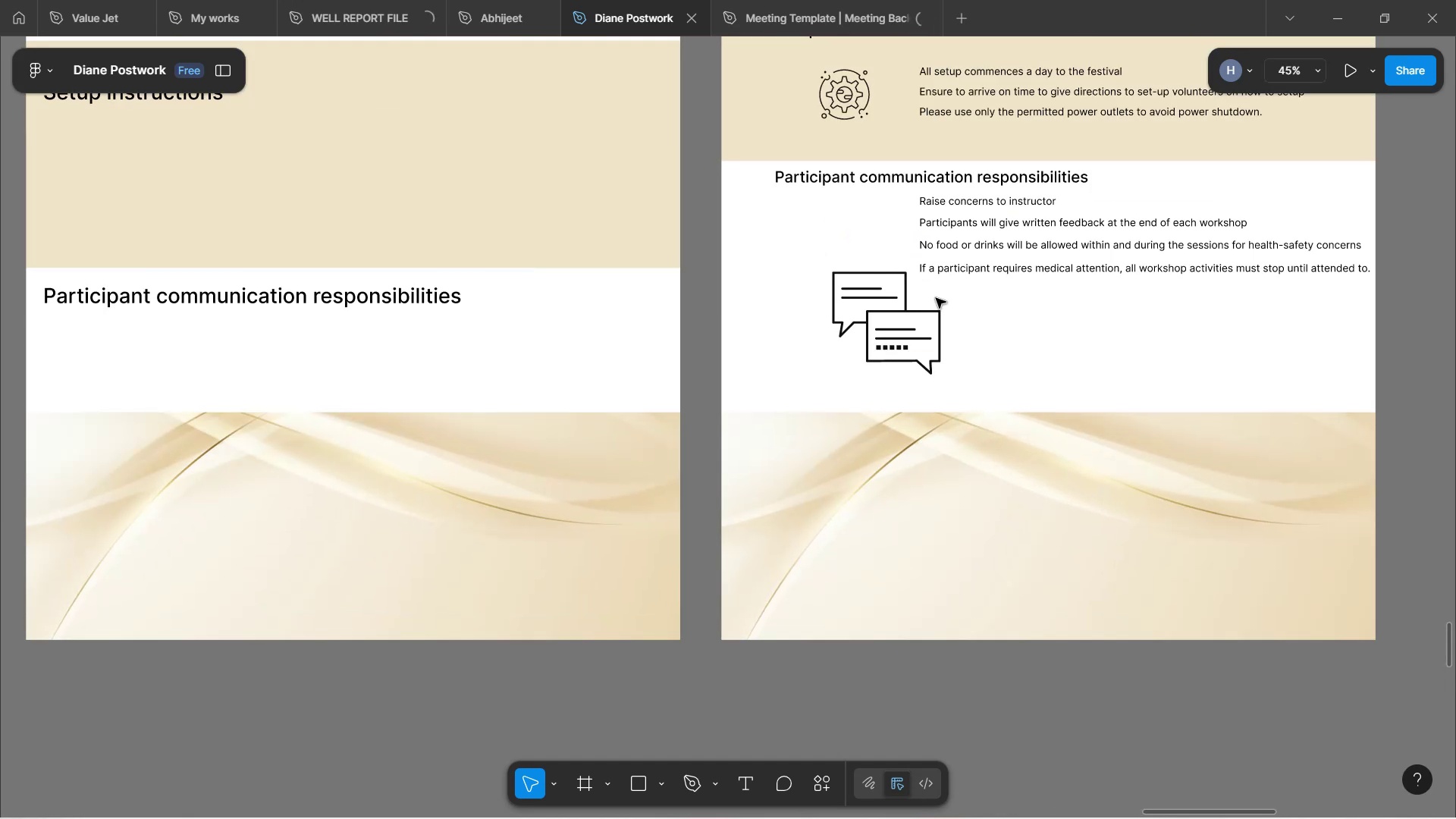 
left_click([885, 332])
 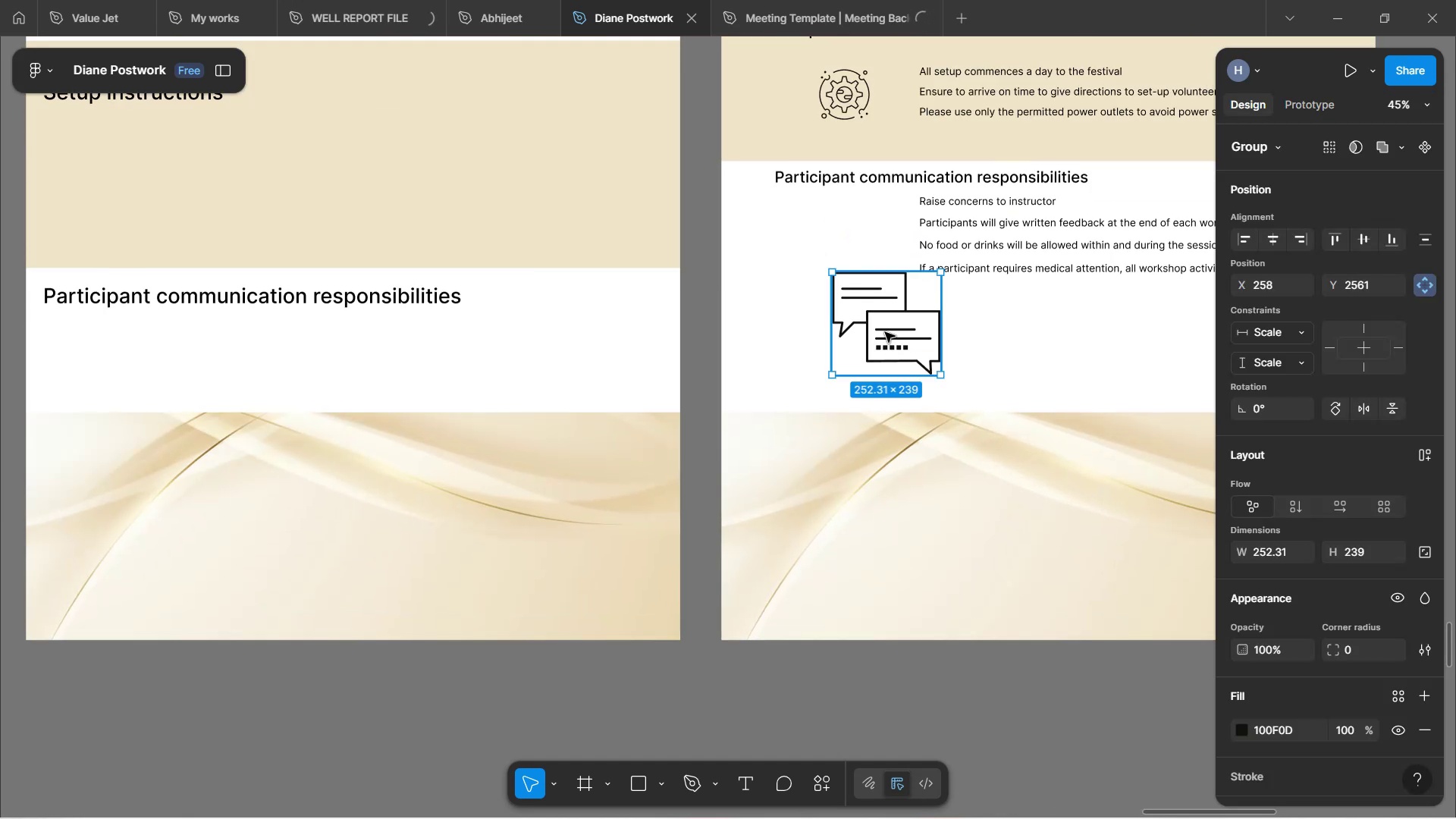 
left_click_drag(start_coordinate=[885, 332], to_coordinate=[836, 275])
 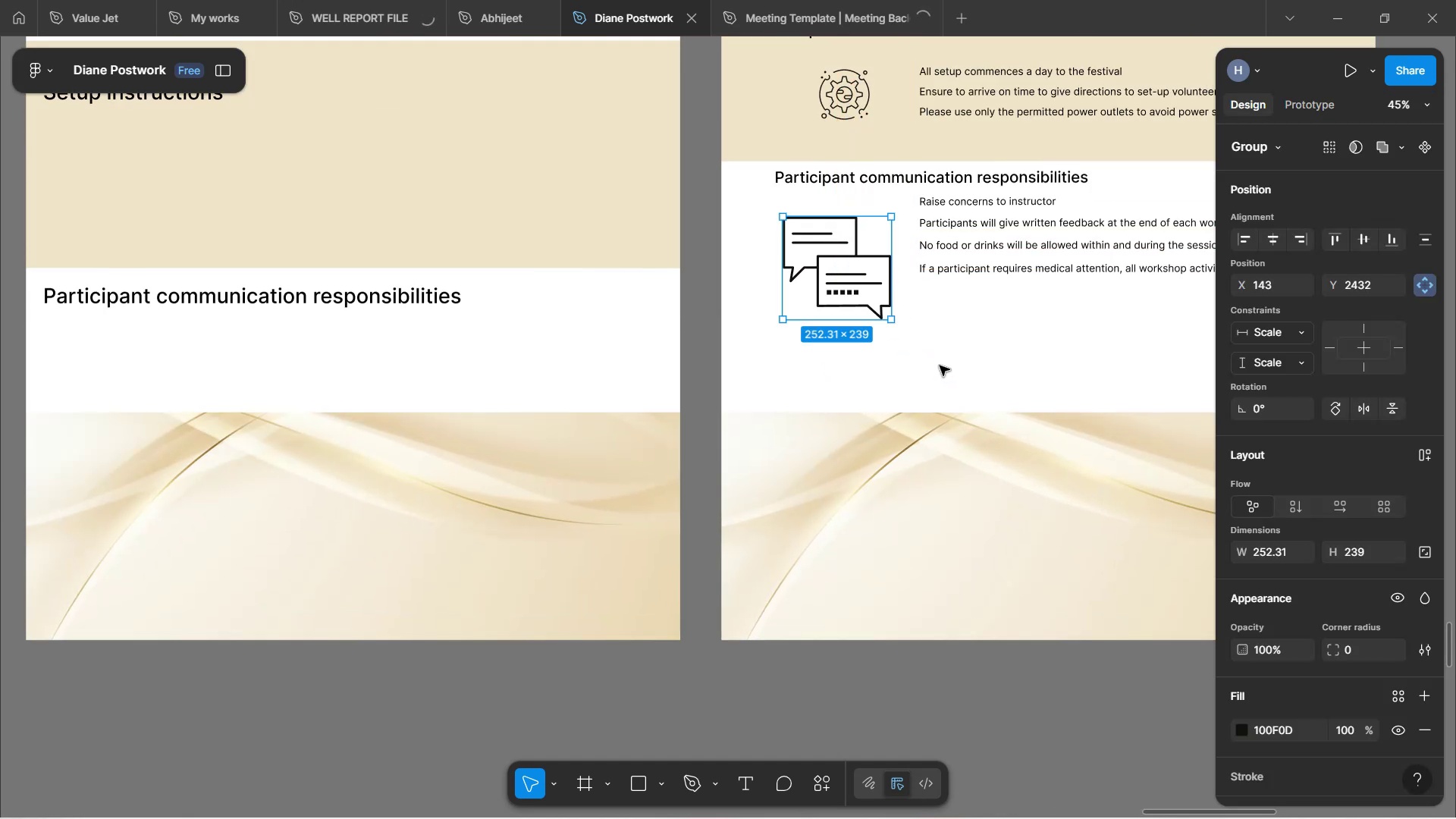 
left_click([940, 366])
 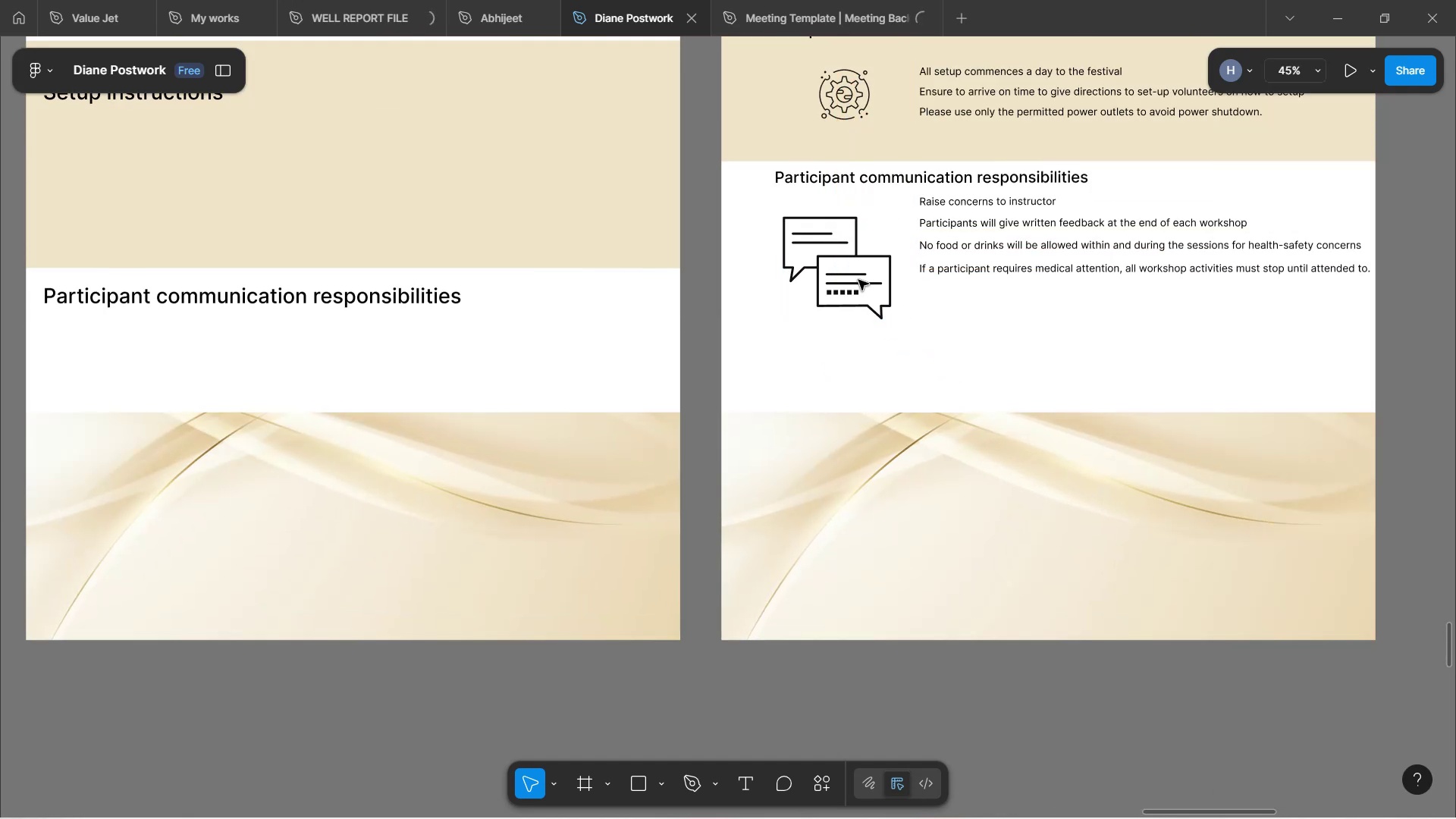 
left_click([855, 280])
 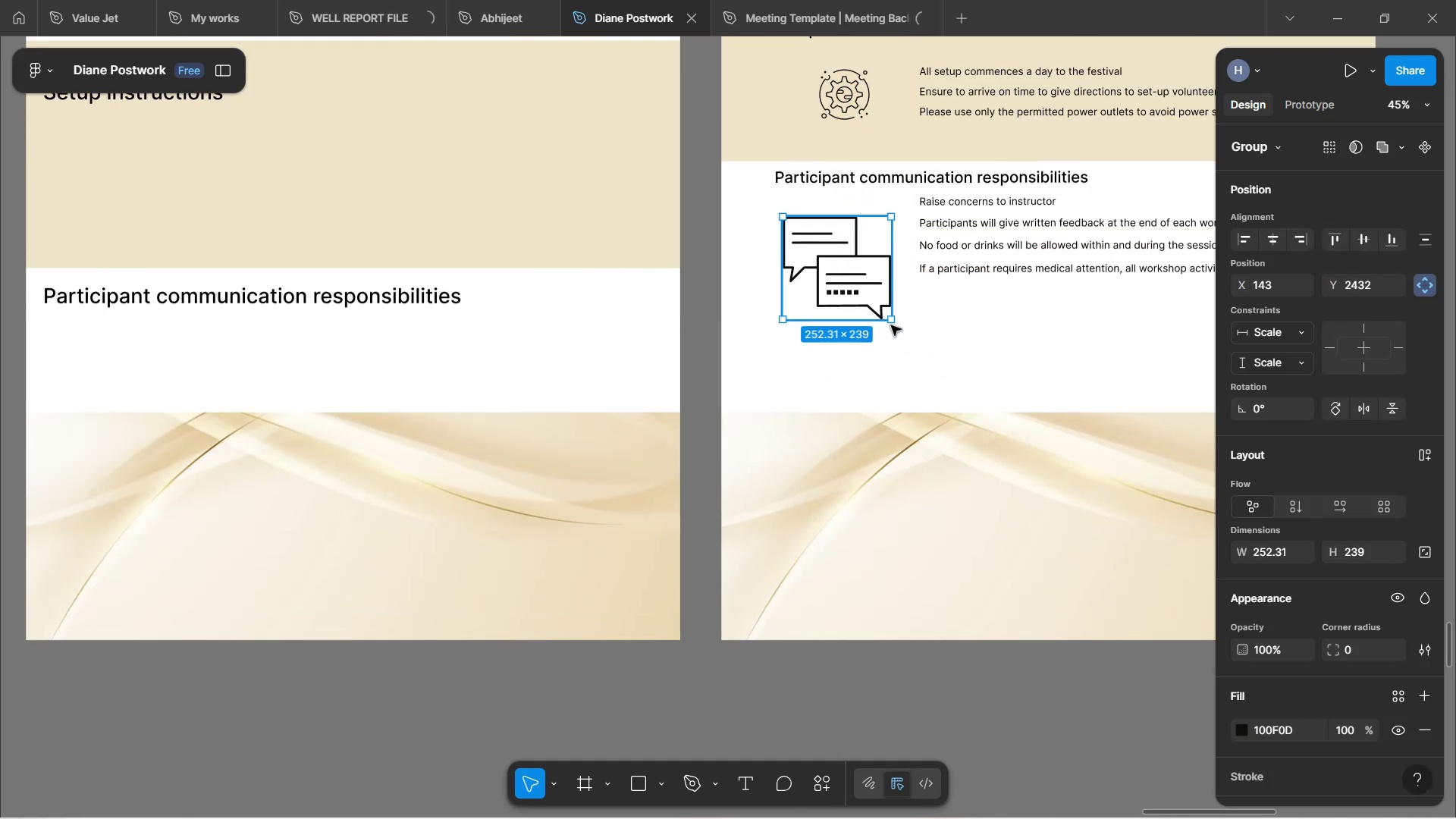 
hold_key(key=ShiftLeft, duration=0.56)
 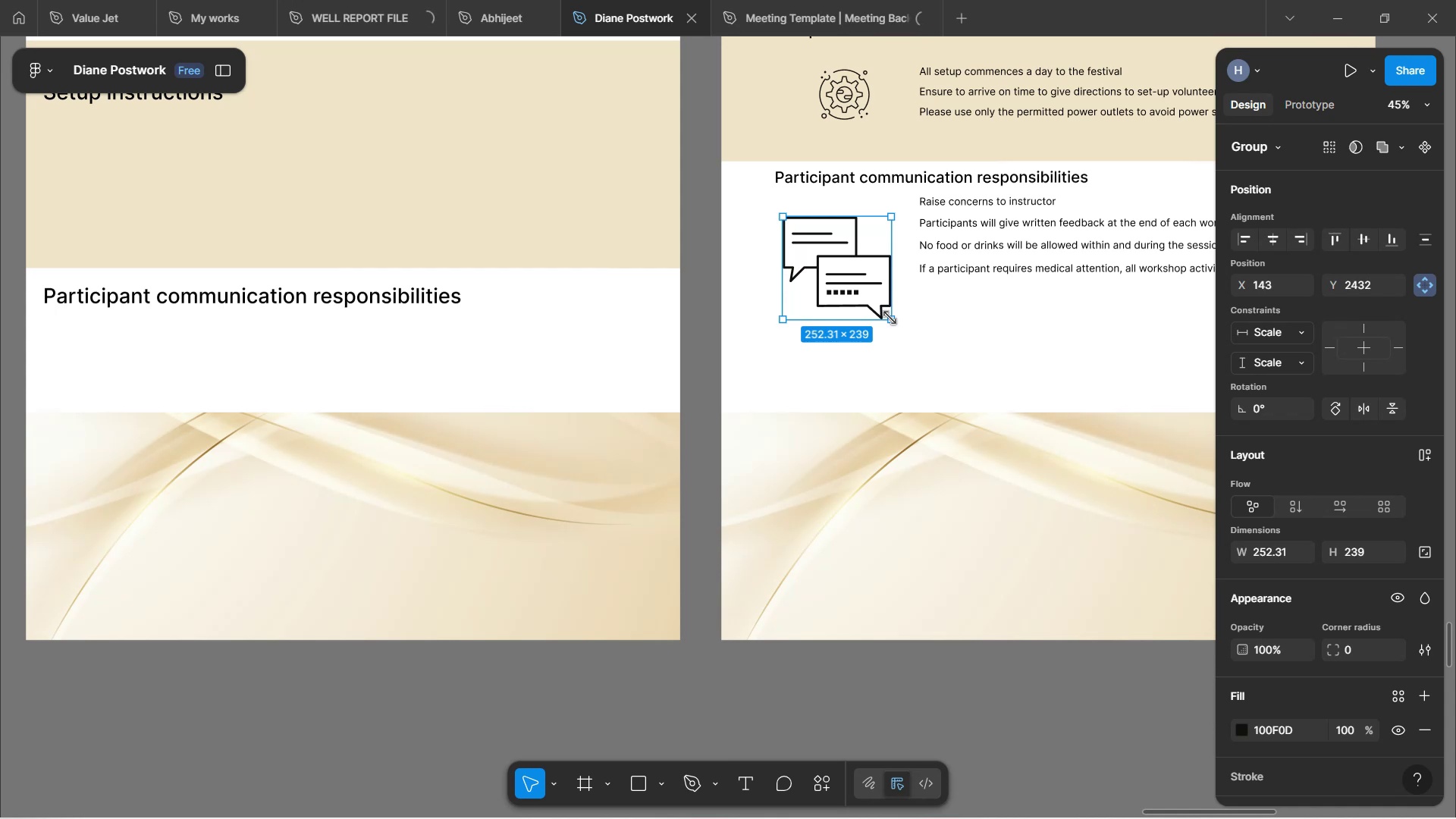 
hold_key(key=ShiftLeft, duration=1.24)
left_click_drag(start_coordinate=[890, 318], to_coordinate=[859, 284])
 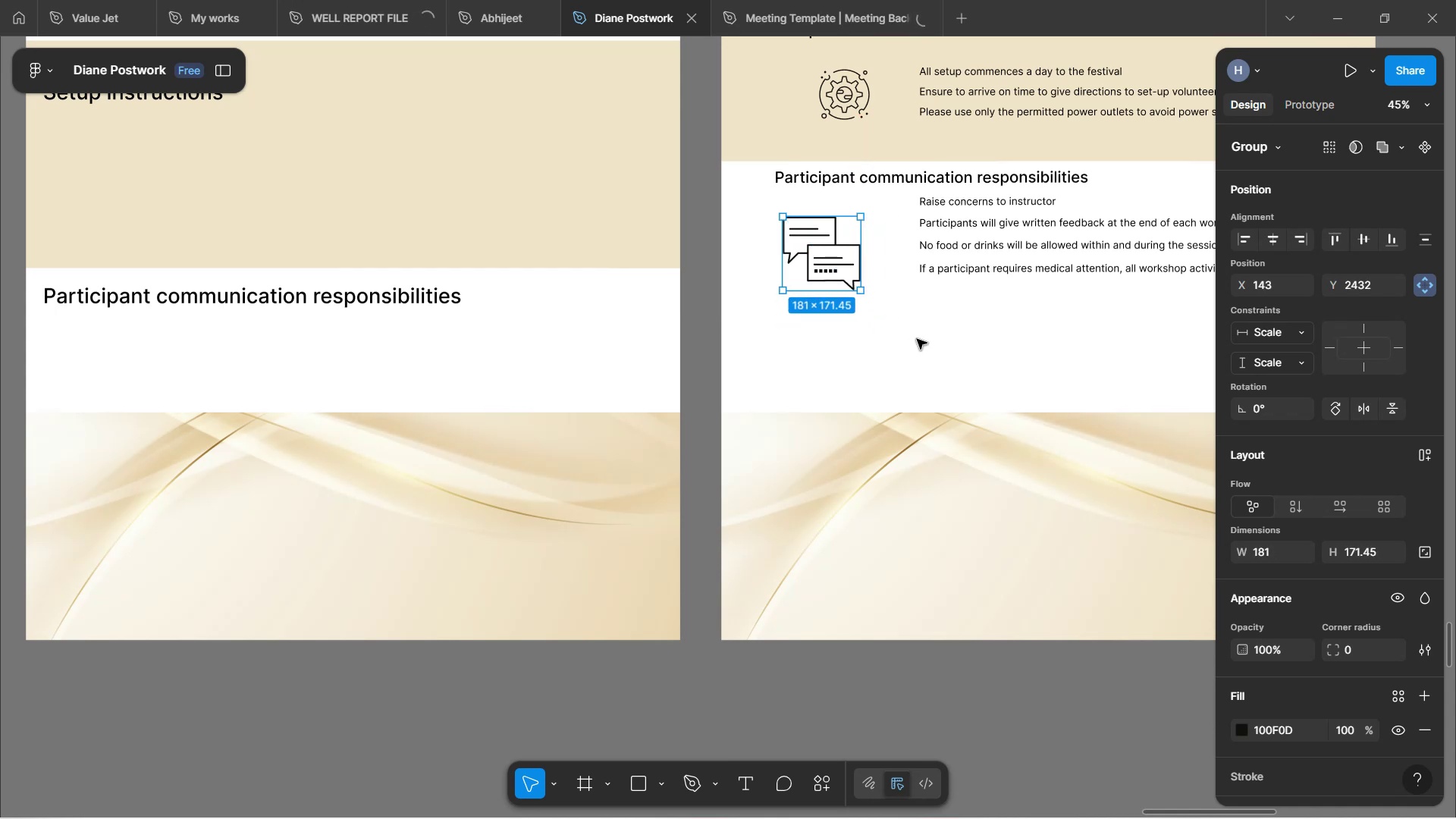 
left_click([917, 339])
 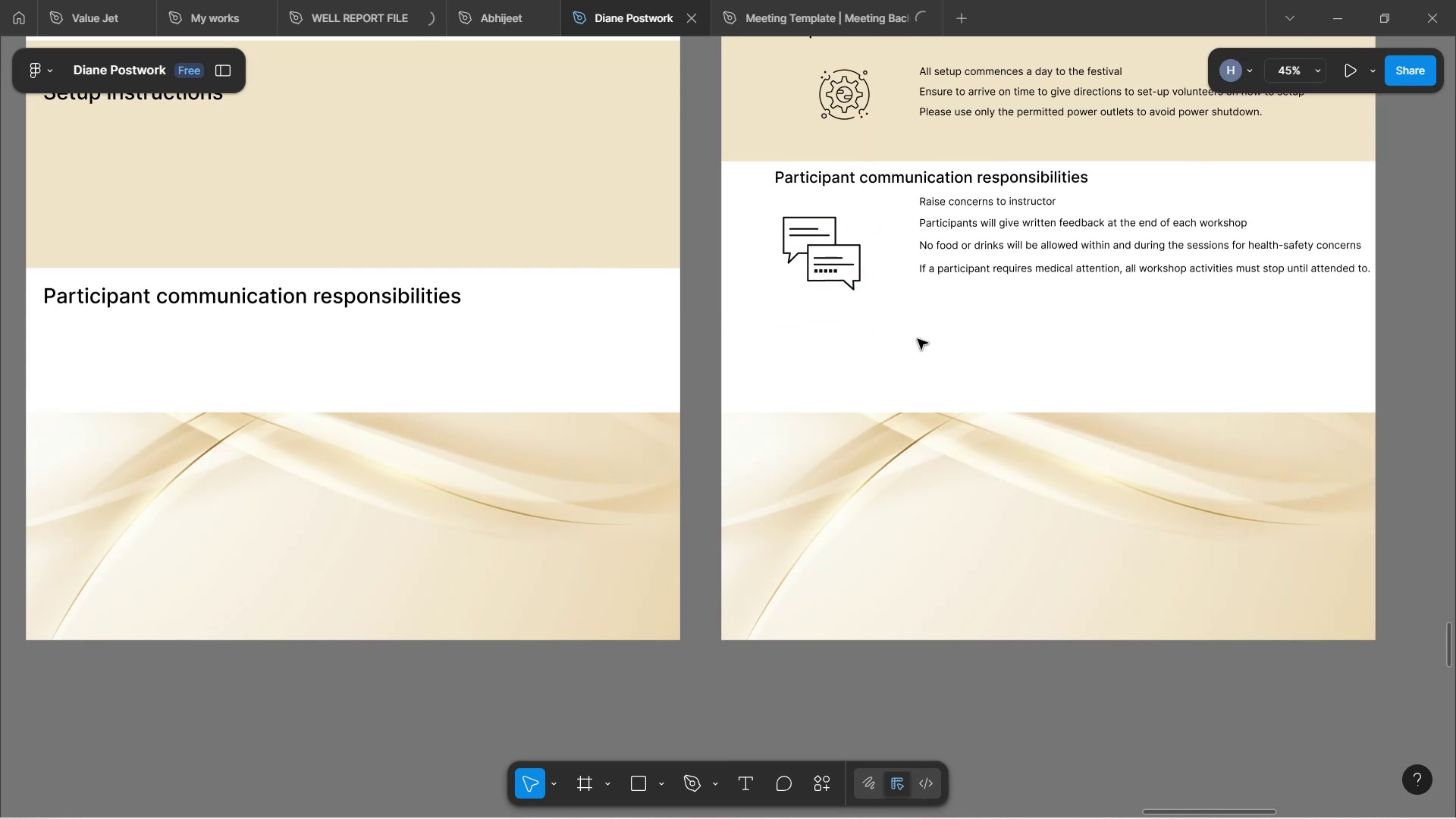 
hold_key(key=ShiftLeft, duration=1.21)
scroll: coordinate [918, 334], scroll_direction: down, amount: 2.0
 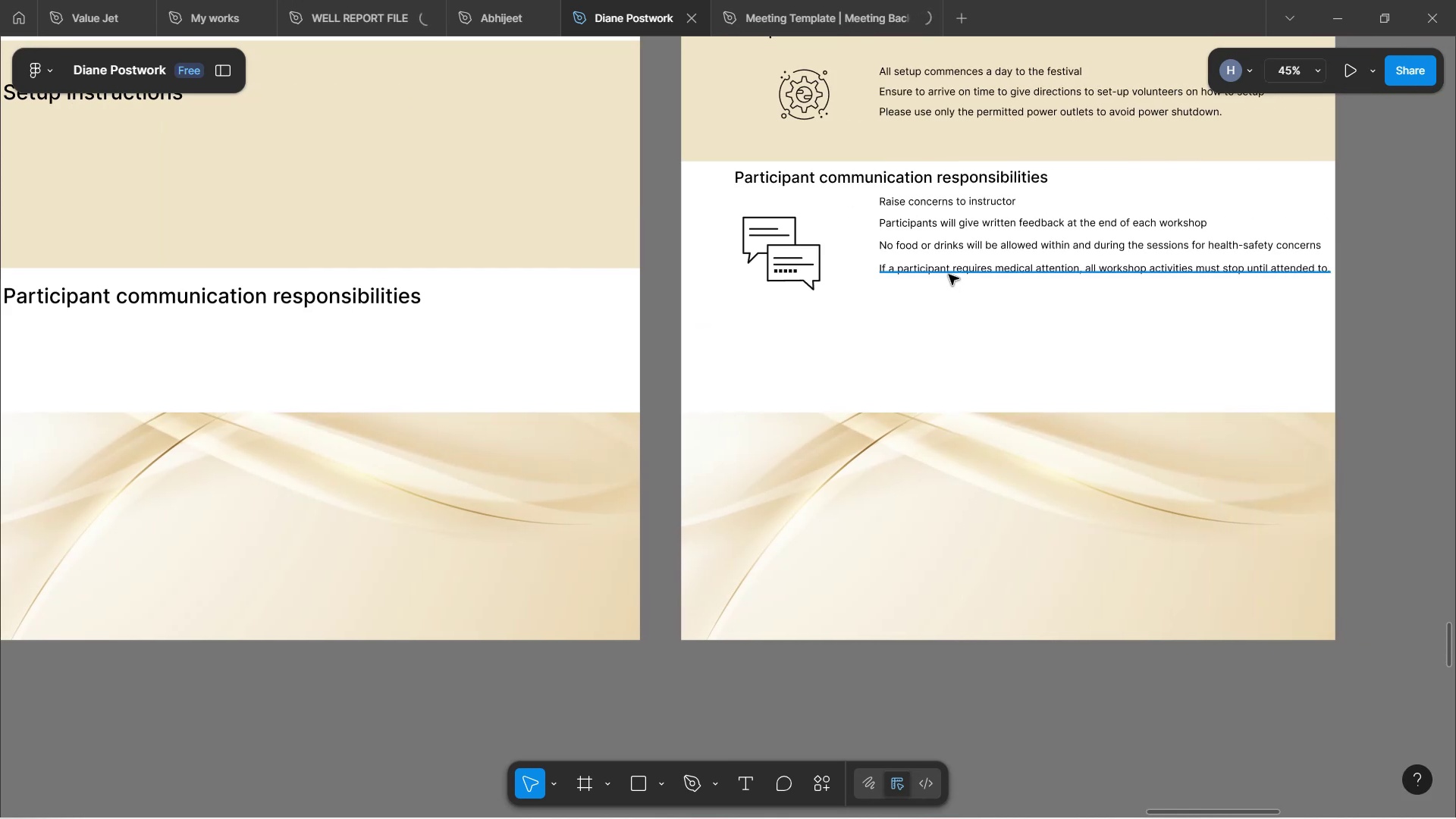 
scroll: coordinate [944, 275], scroll_direction: up, amount: 7.0
 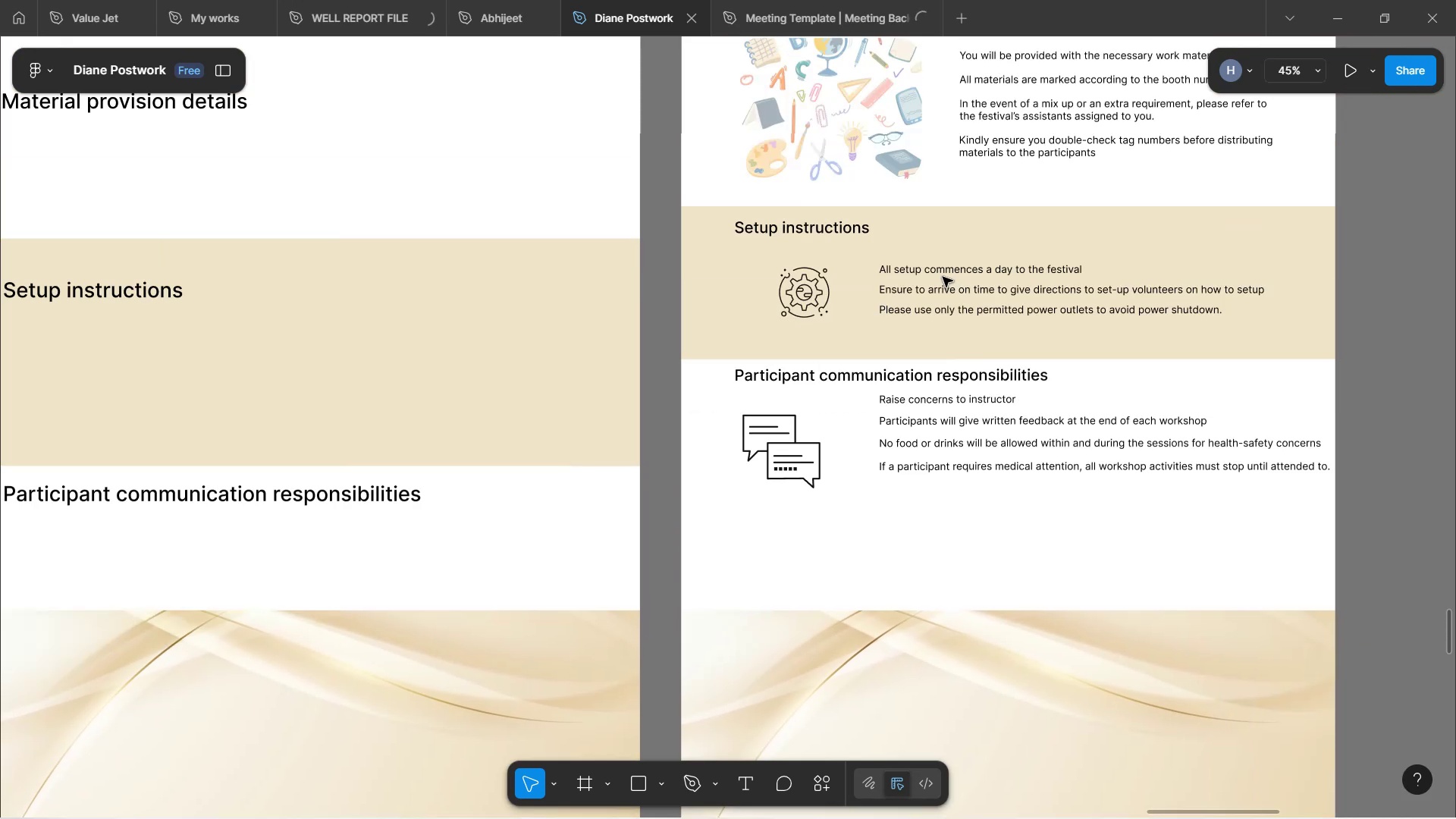 
hold_key(key=ShiftLeft, duration=0.45)
 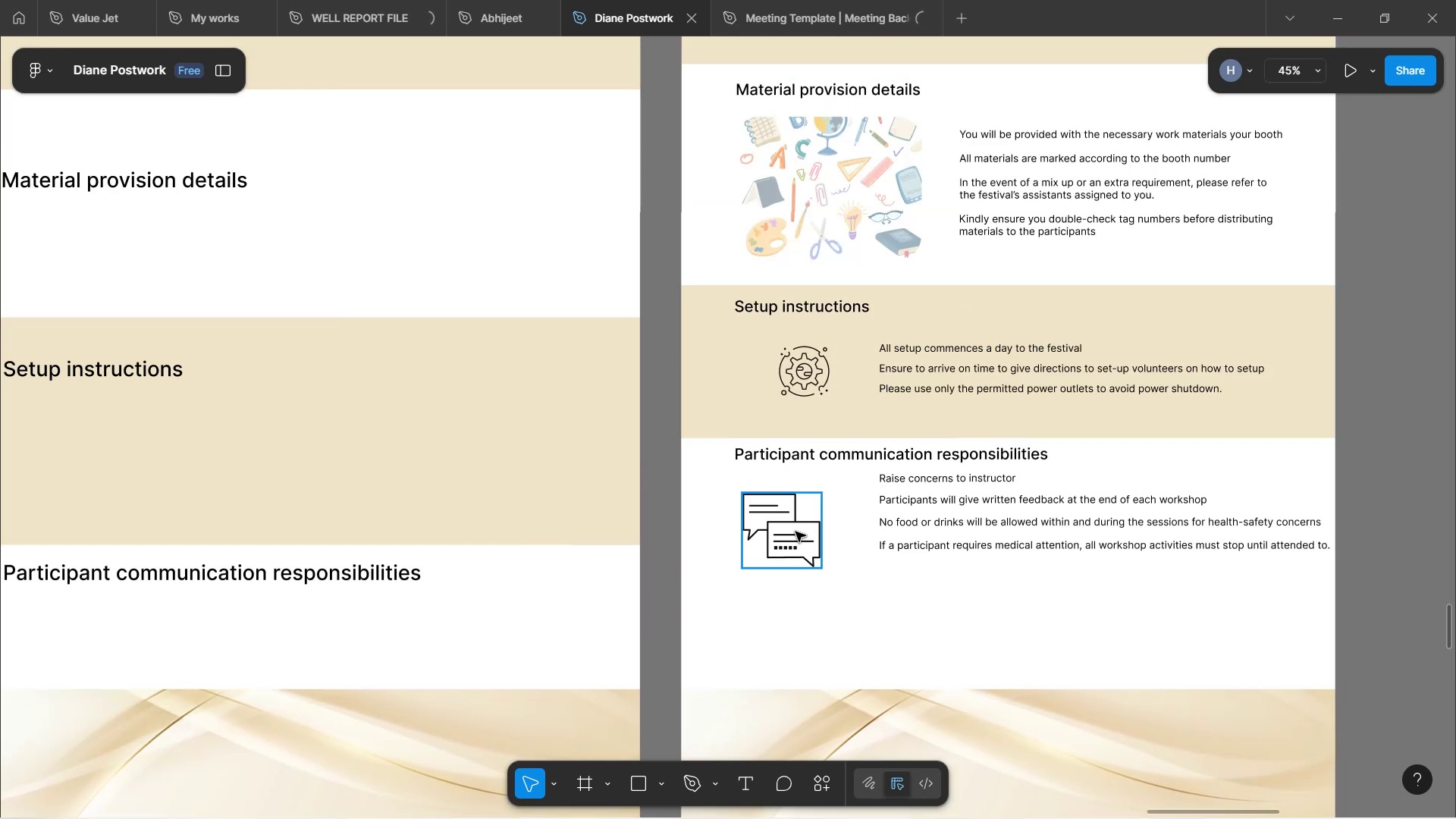 
left_click_drag(start_coordinate=[795, 532], to_coordinate=[814, 520])
 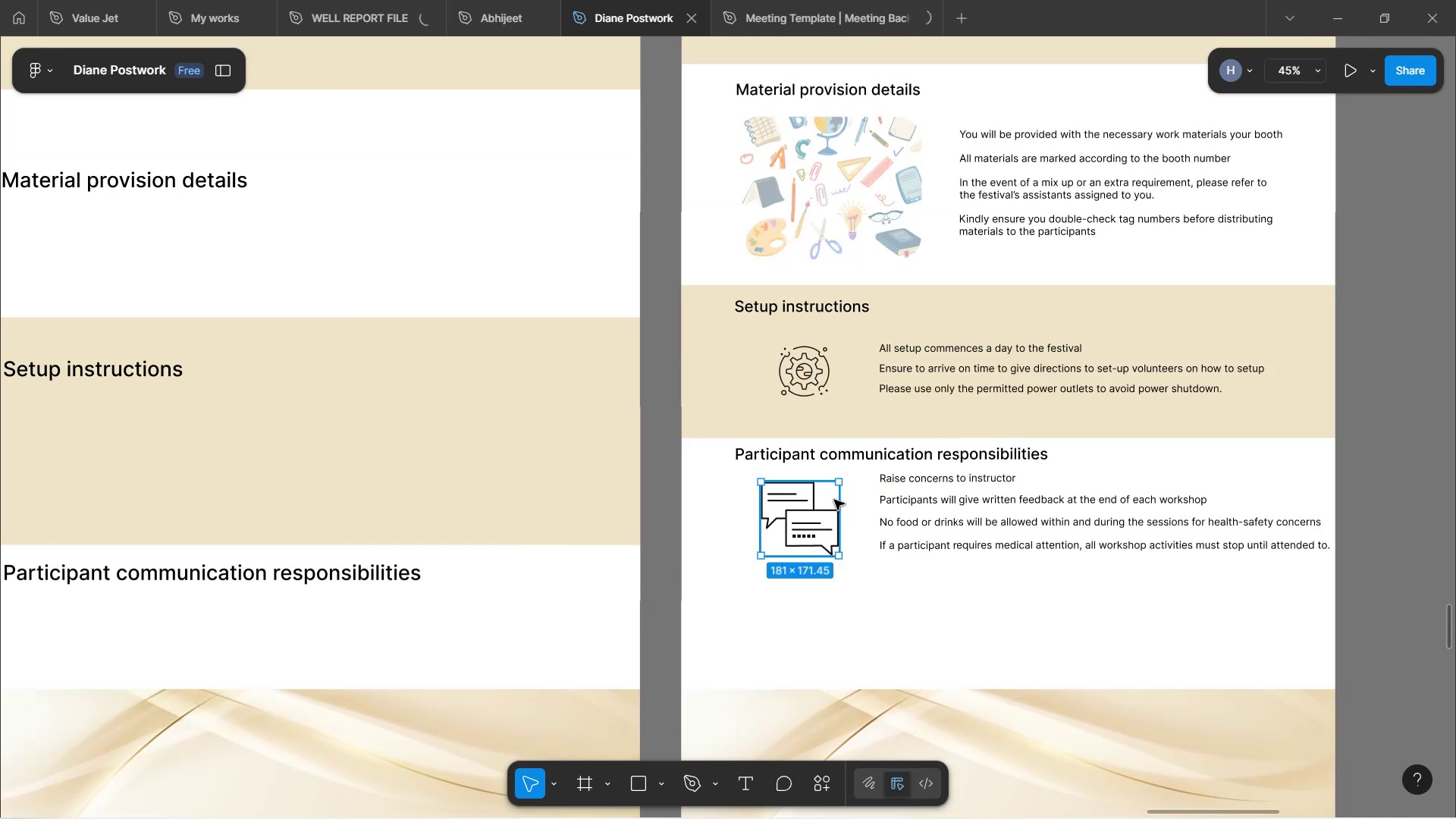 
scroll: coordinate [831, 491], scroll_direction: up, amount: 5.0
 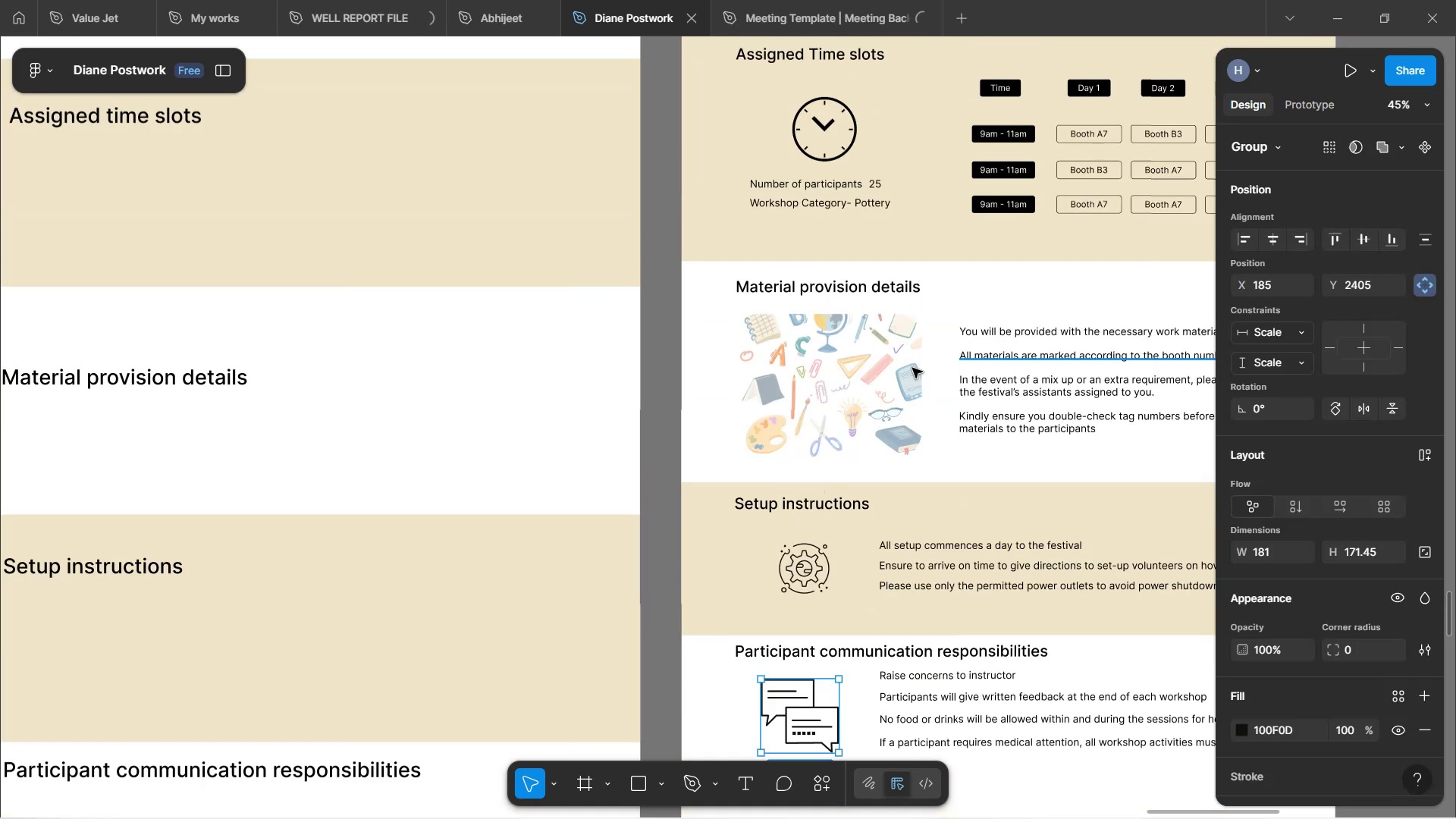 
hold_key(key=ShiftLeft, duration=1.48)
scroll: coordinate [849, 340], scroll_direction: down, amount: 5.0
 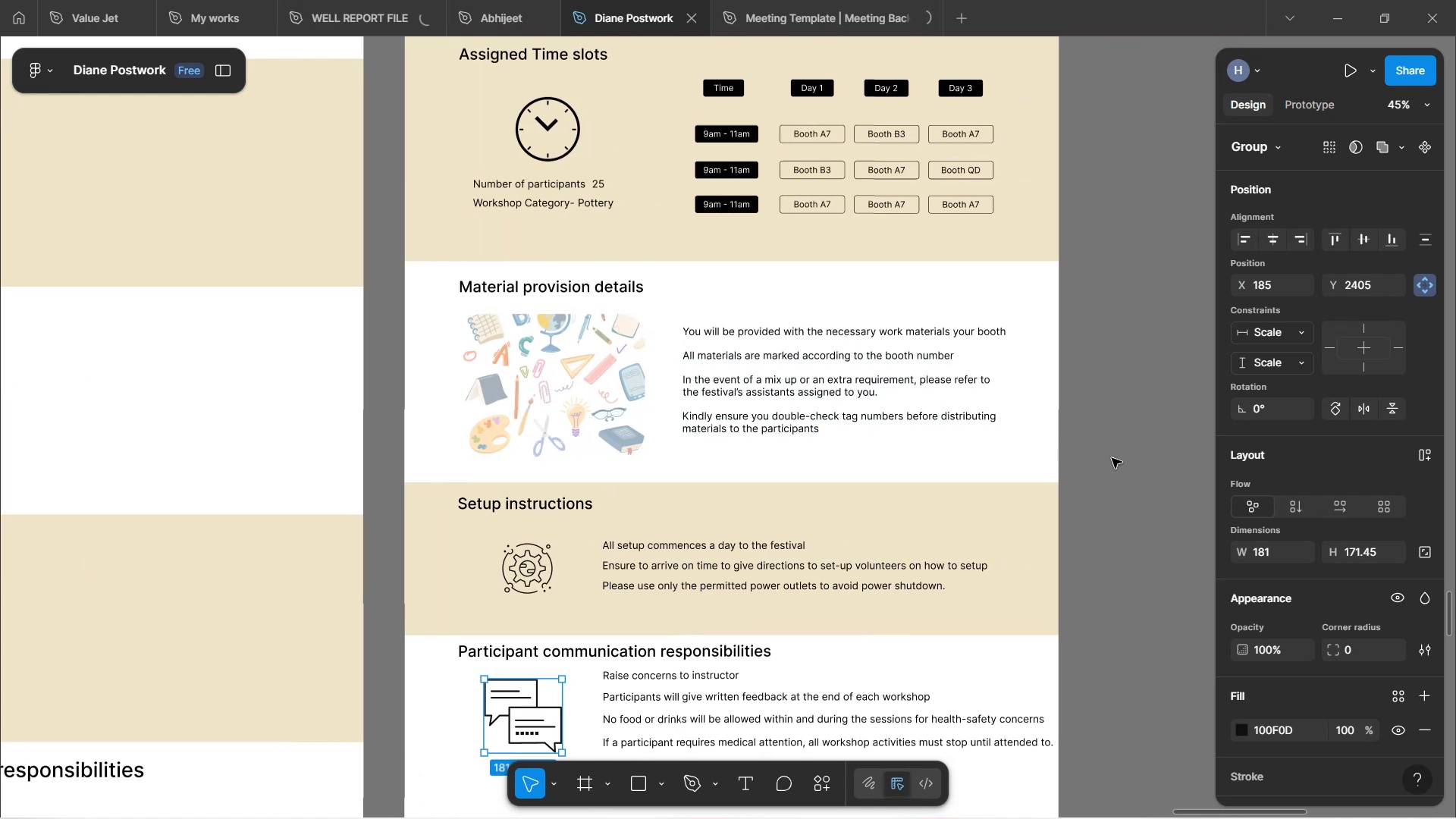 
left_click([1112, 458])
 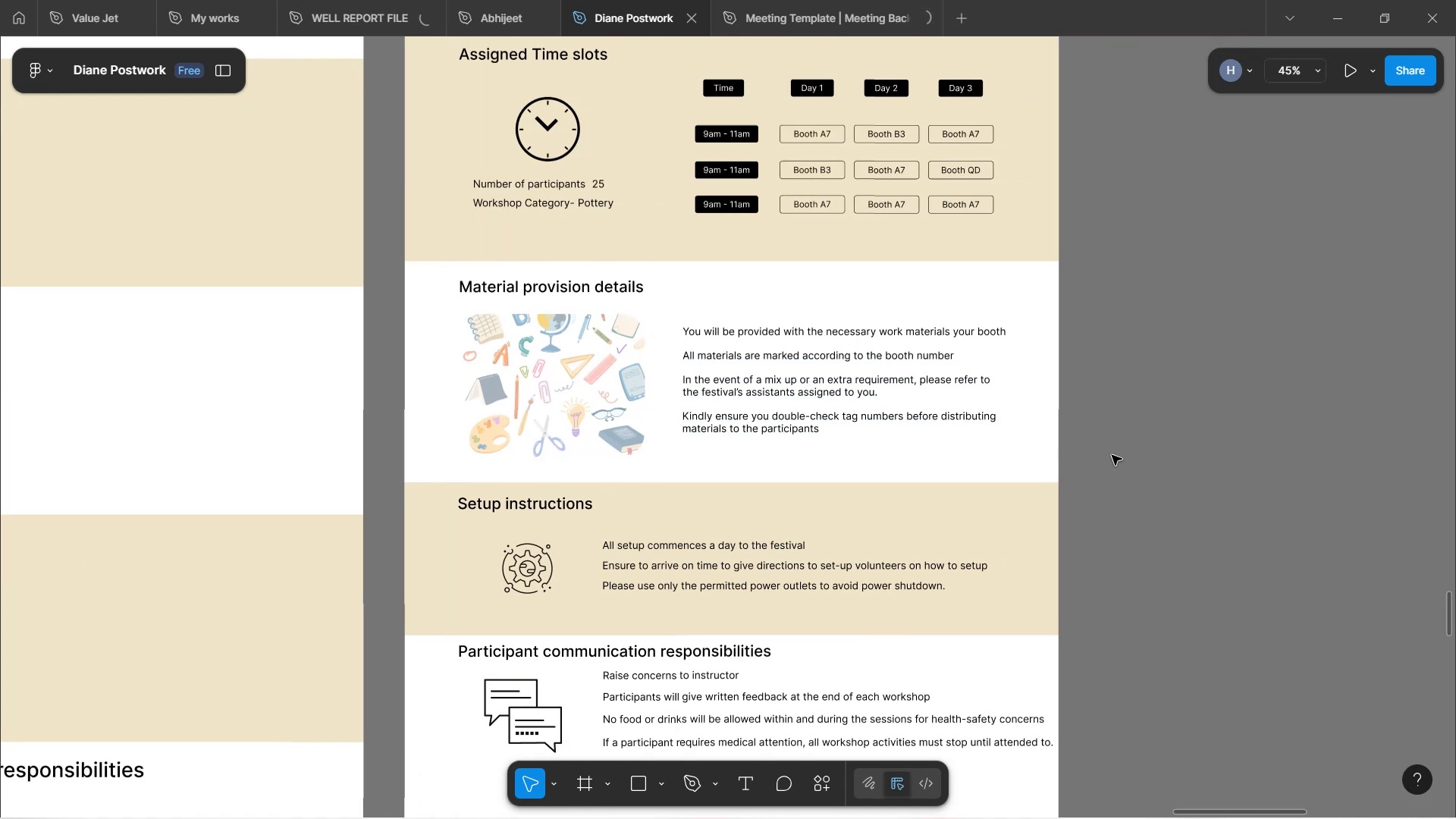 
scroll: coordinate [1105, 444], scroll_direction: up, amount: 9.0
 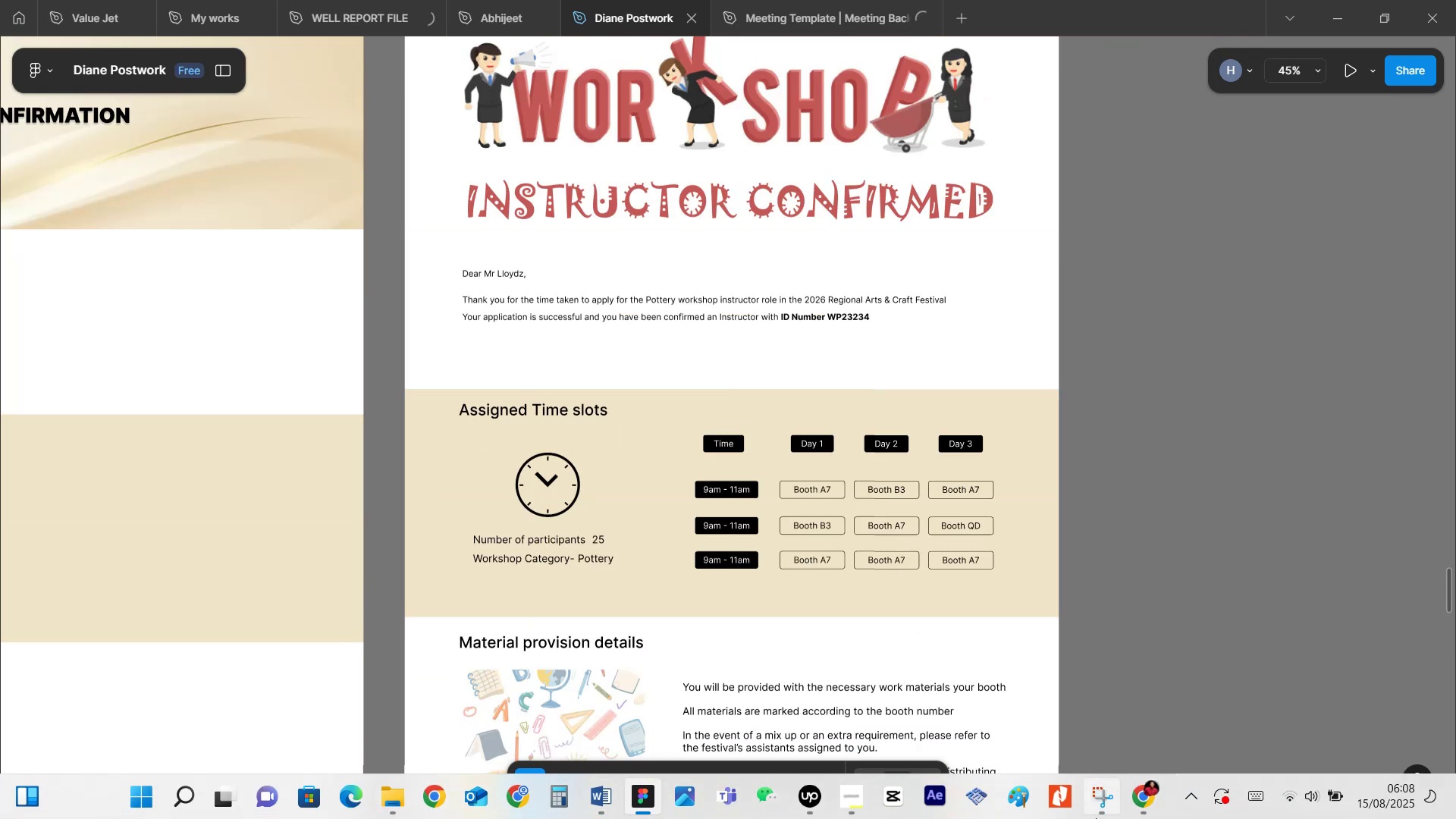 